 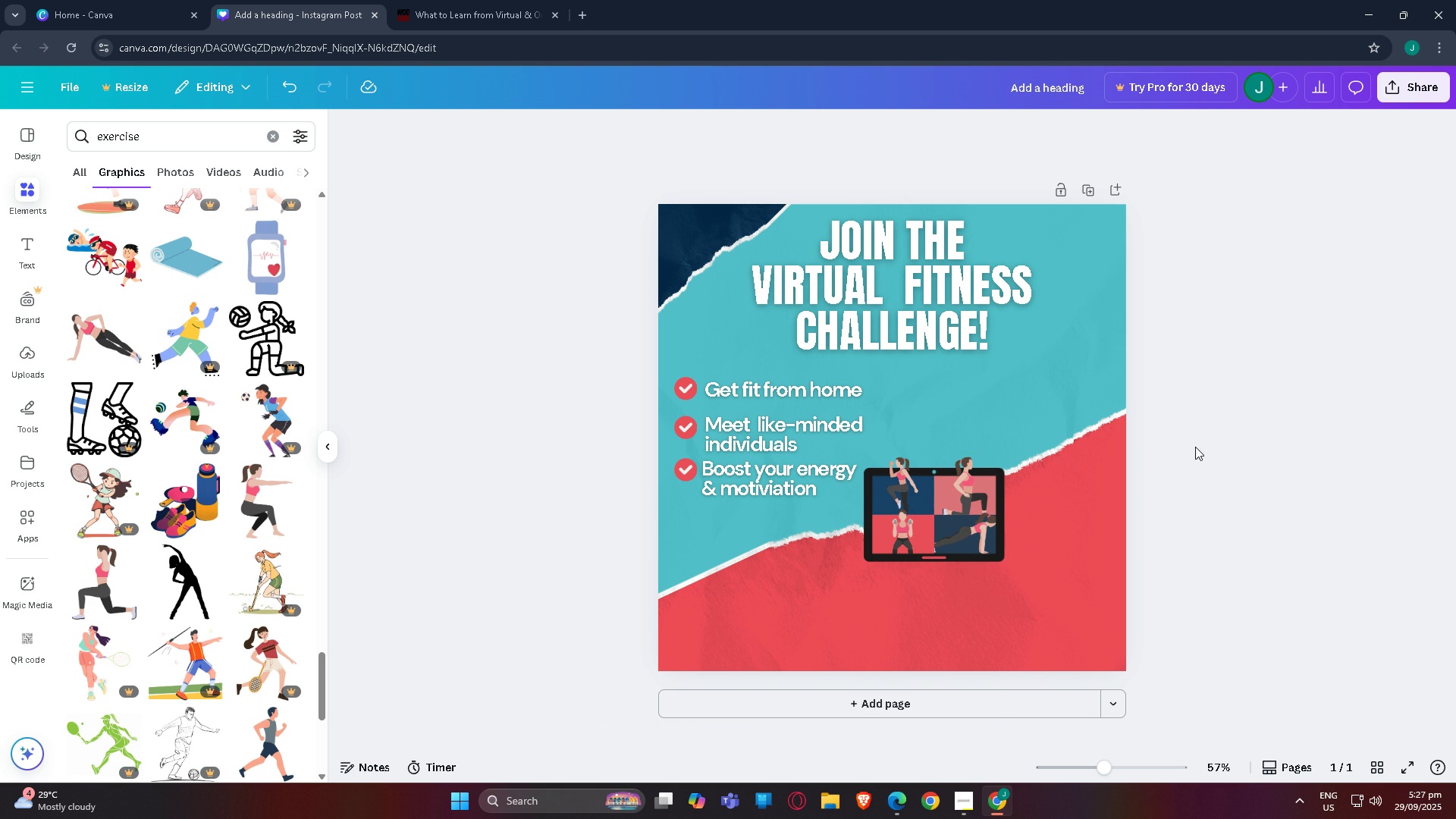 
scroll: coordinate [253, 402], scroll_direction: down, amount: 22.0
 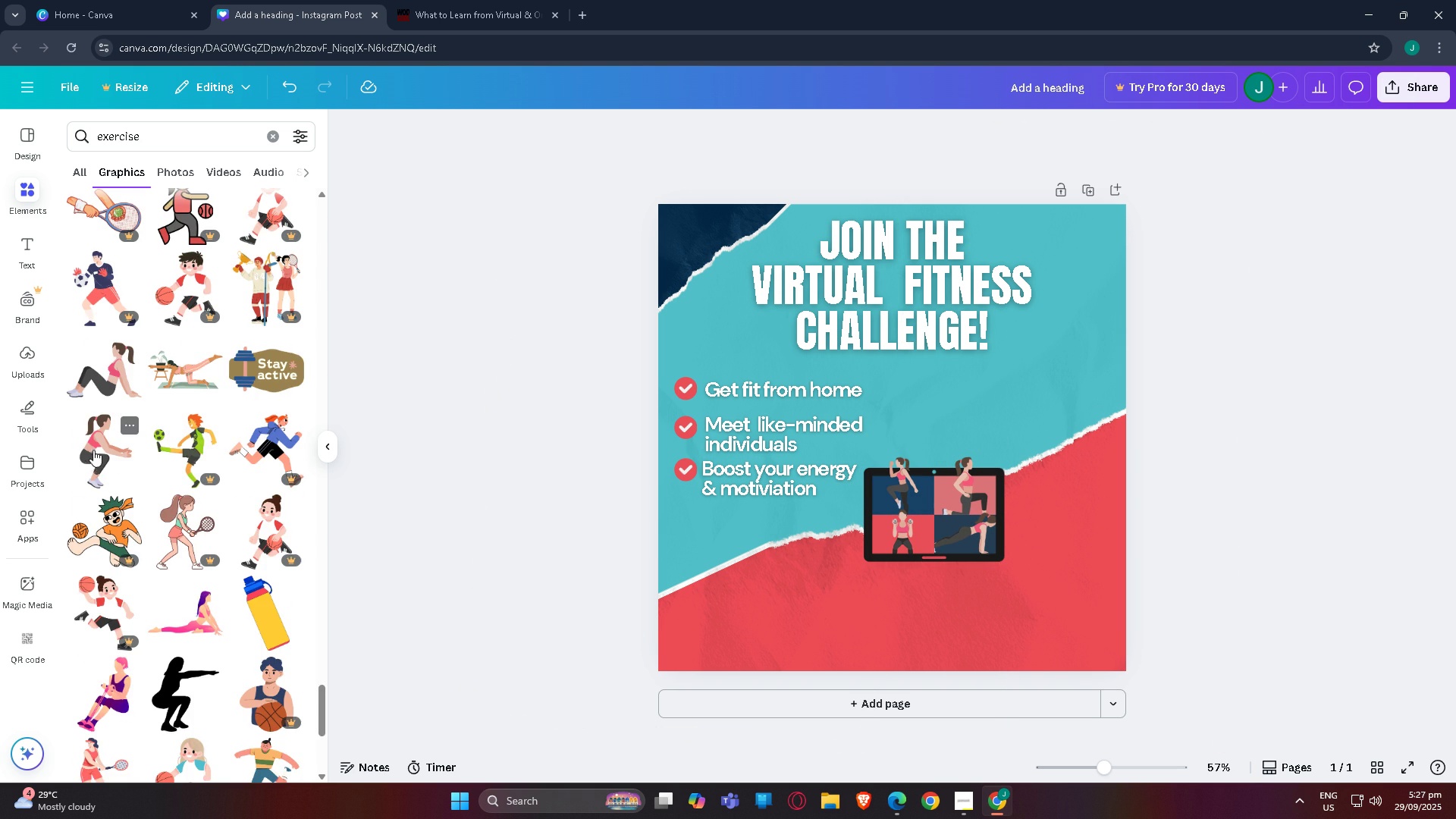 
scroll: coordinate [228, 399], scroll_direction: down, amount: 14.0
 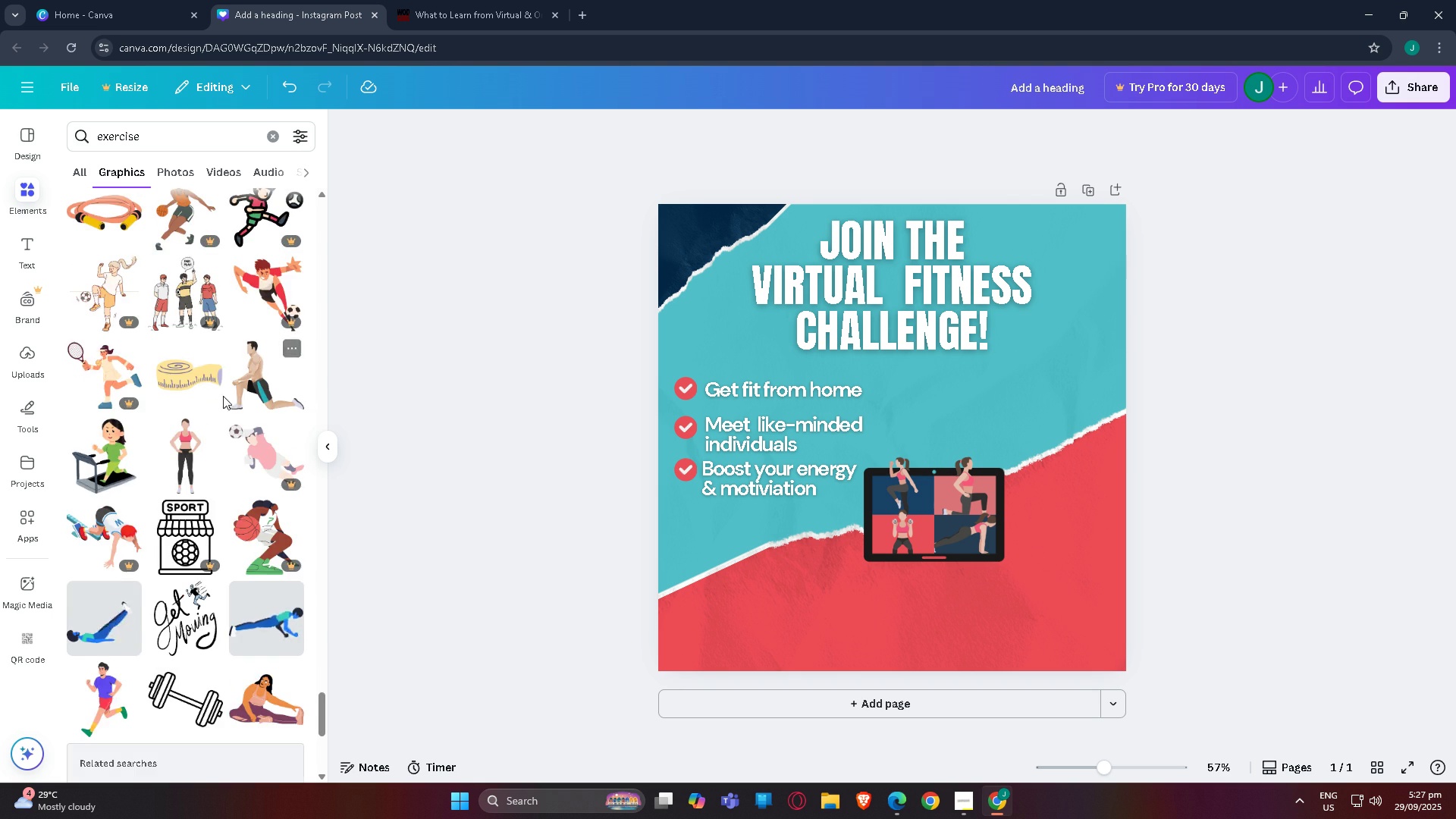 
scroll: coordinate [218, 390], scroll_direction: down, amount: 3.0
 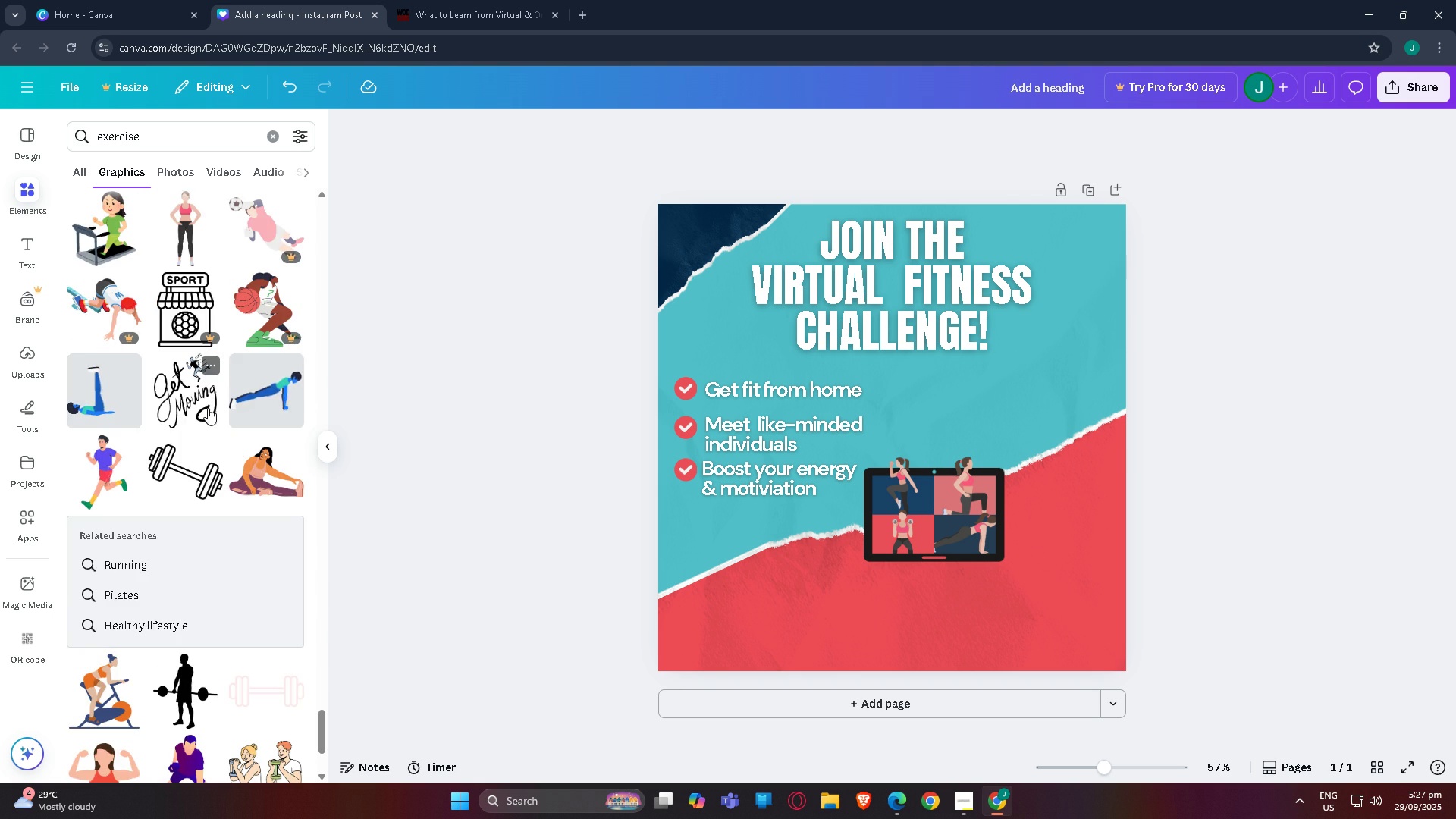 
scroll: coordinate [208, 408], scroll_direction: up, amount: 1.0
 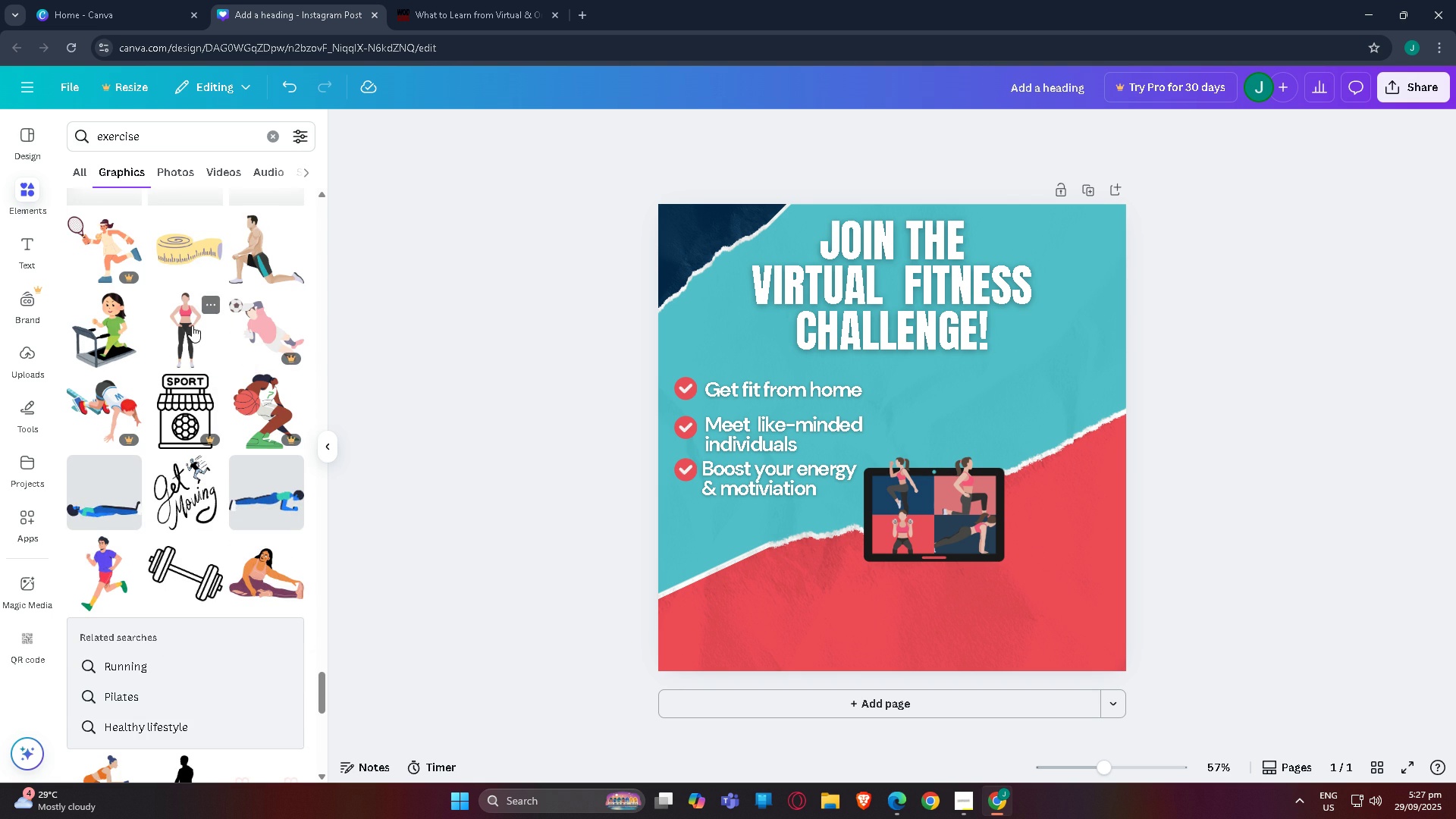 
left_click([192, 325])